 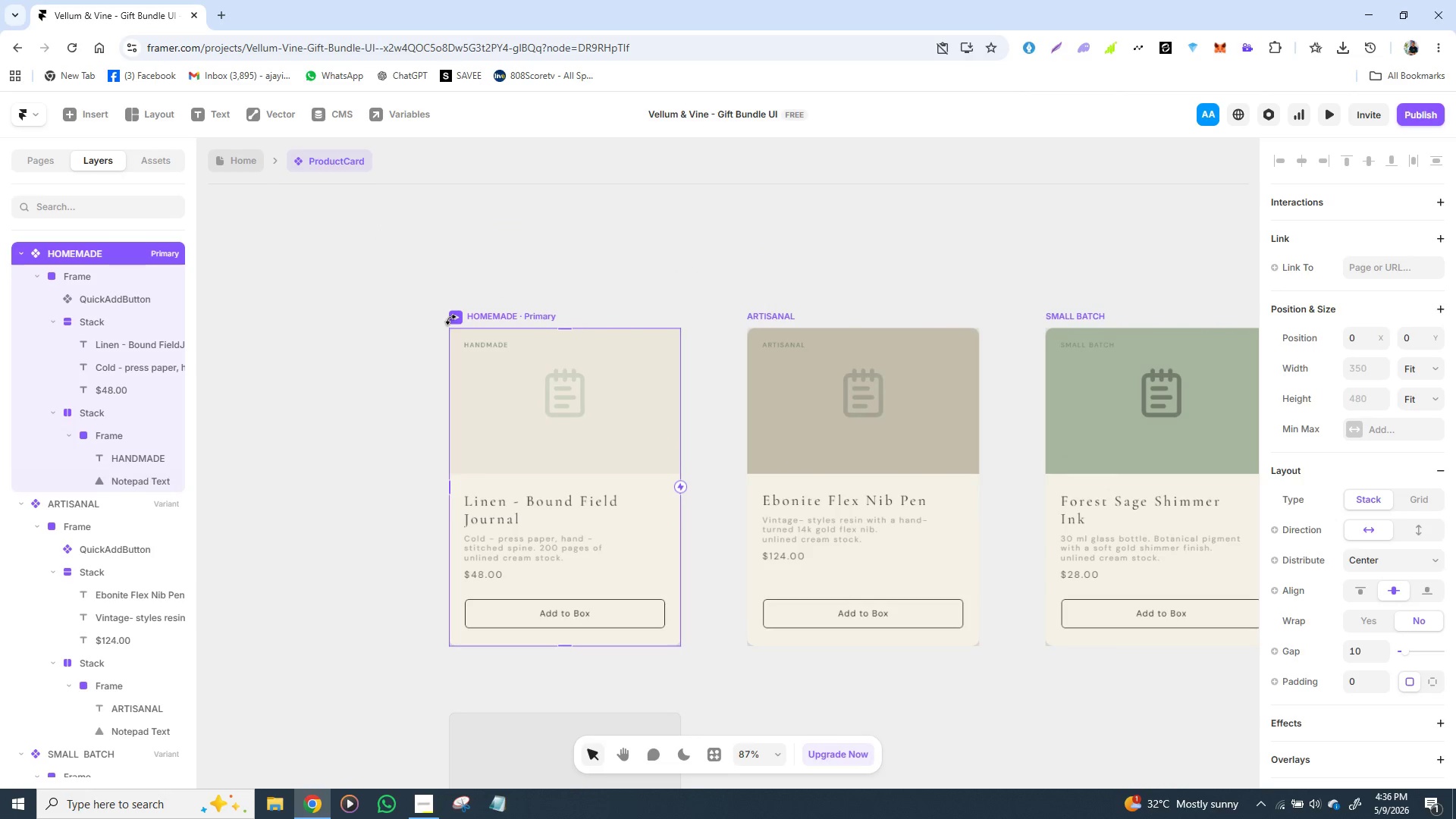 
left_click([453, 315])
 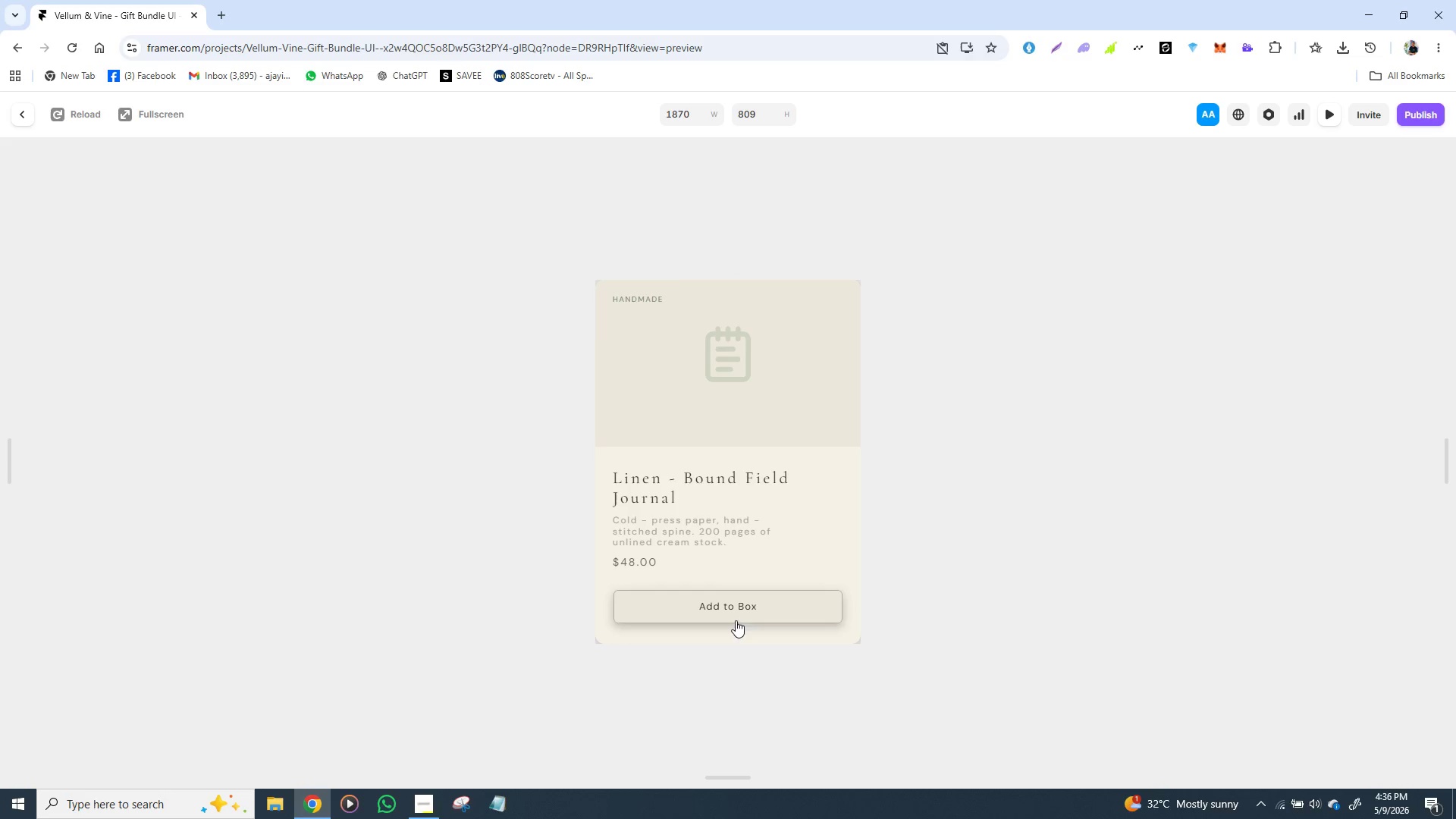 
wait(6.08)
 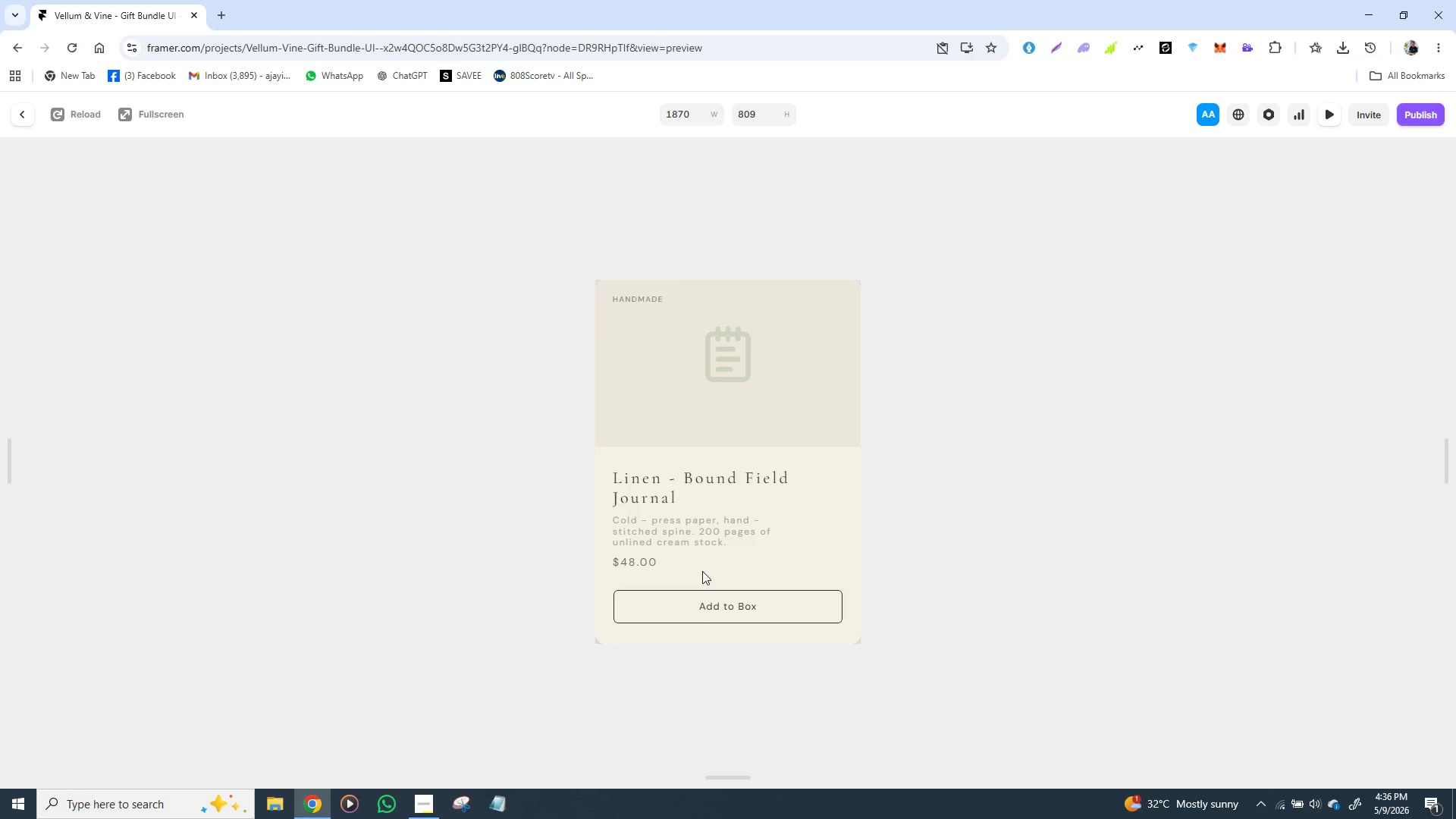 
left_click([736, 610])
 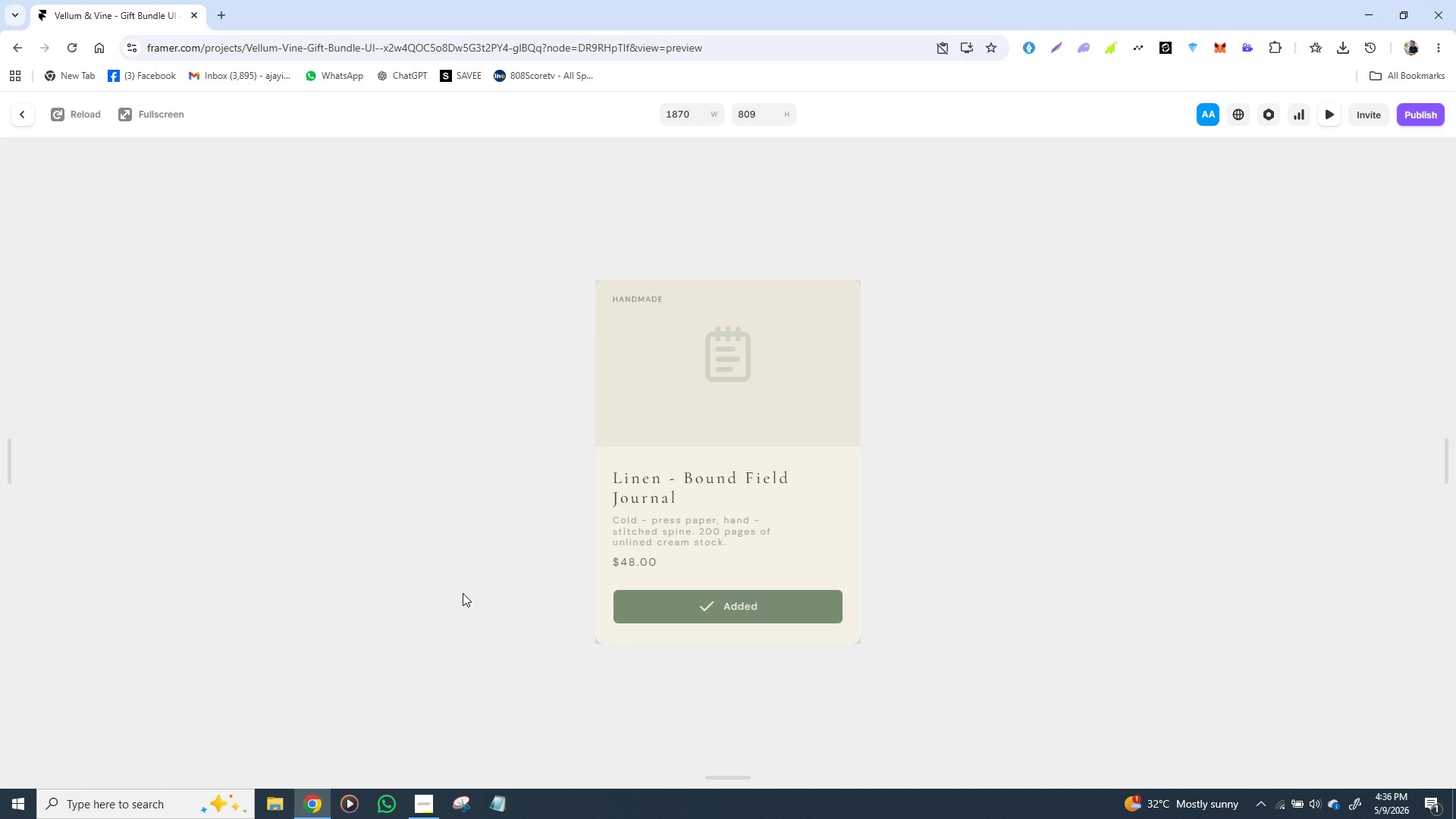 
left_click([463, 593])
 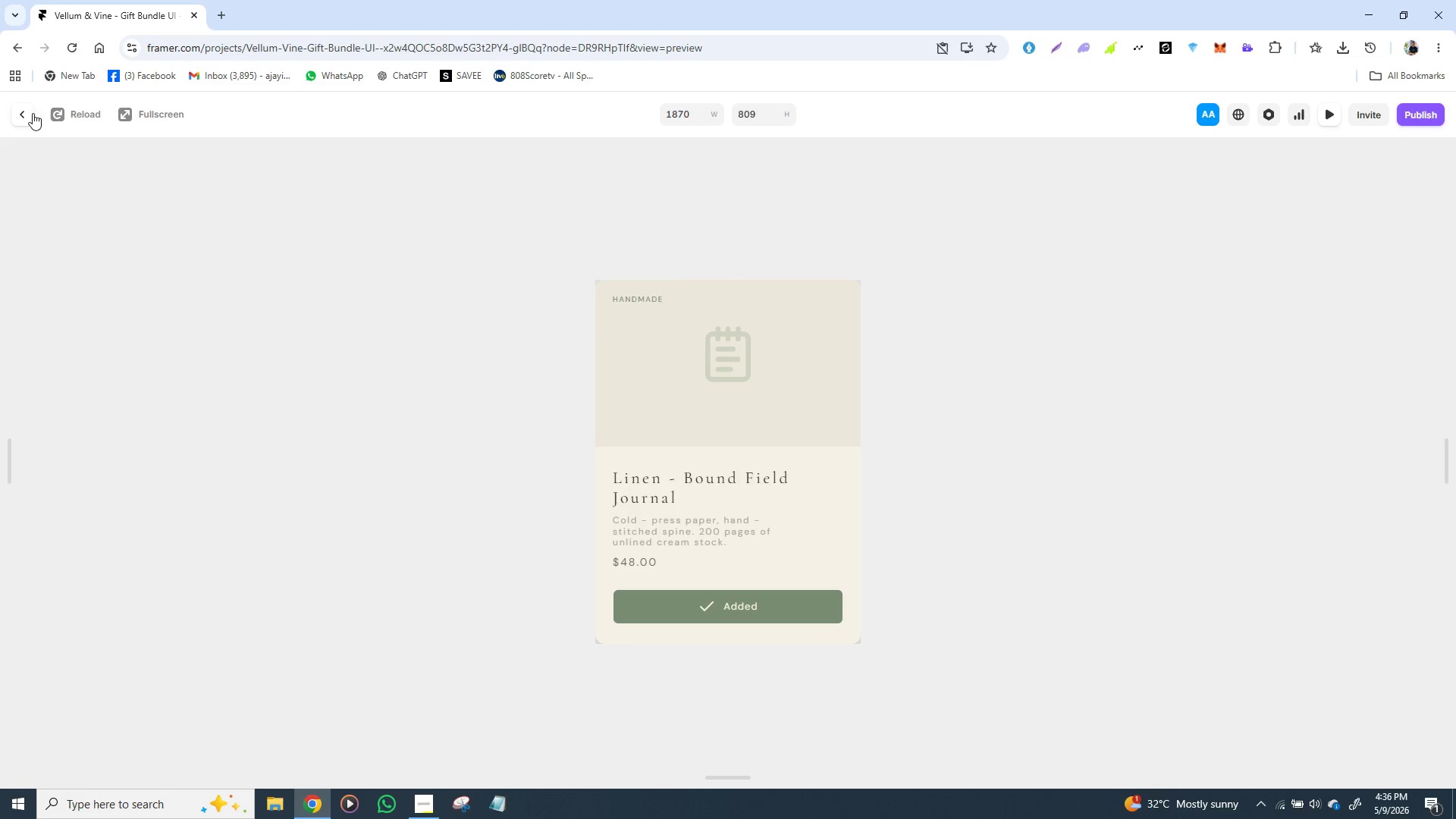 
left_click([30, 113])
 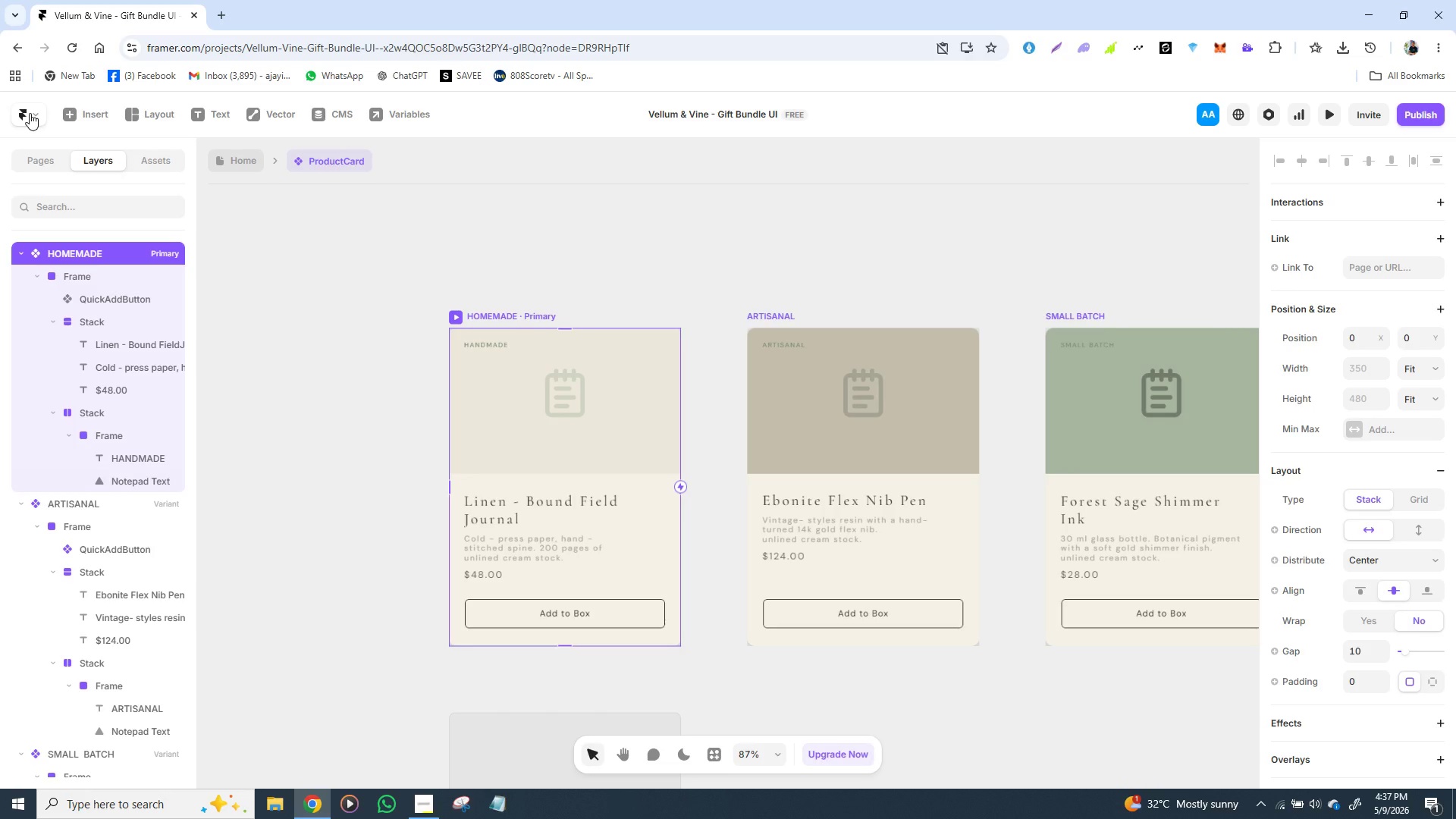 
wait(72.66)
 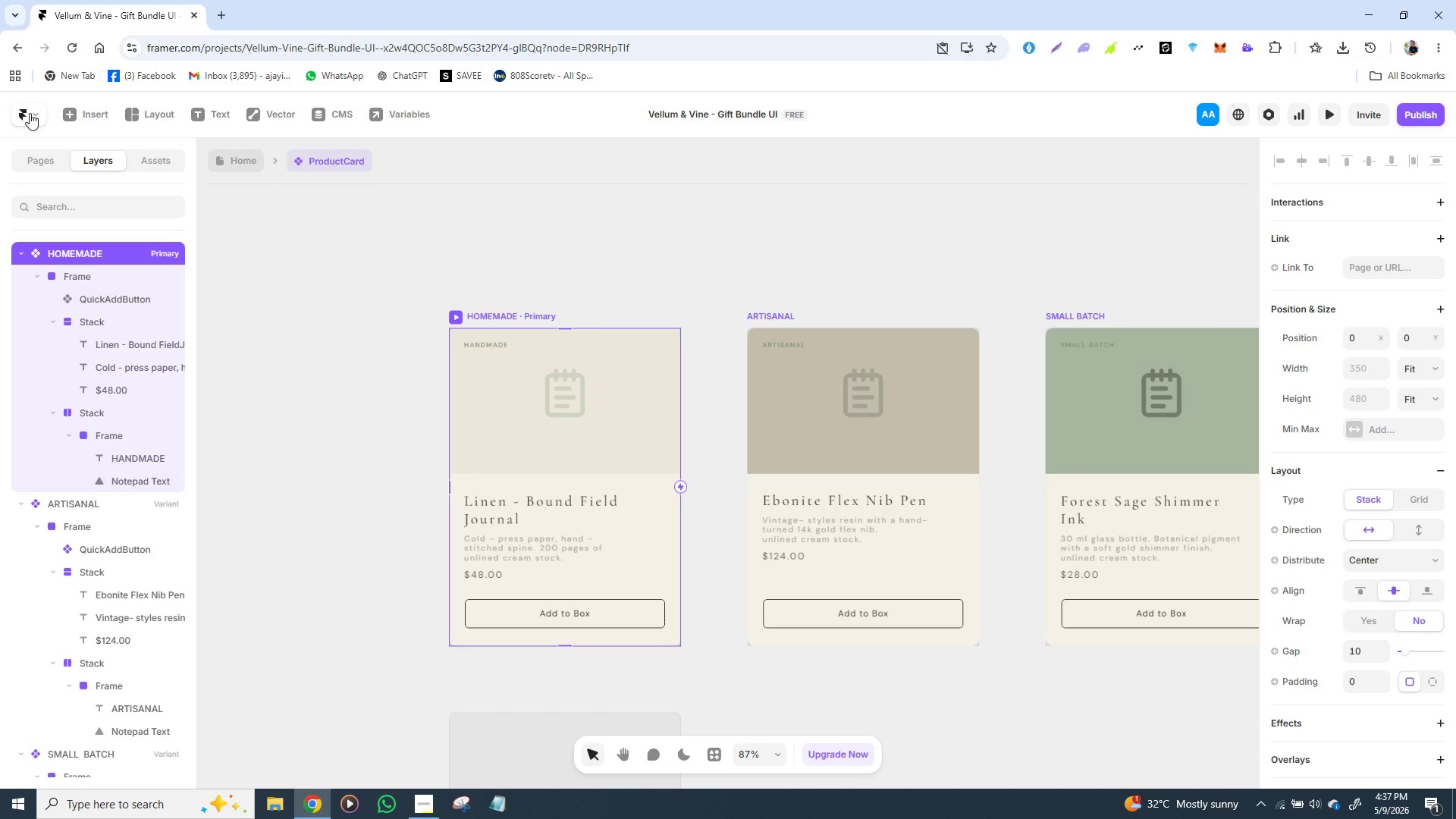 
left_click([456, 315])
 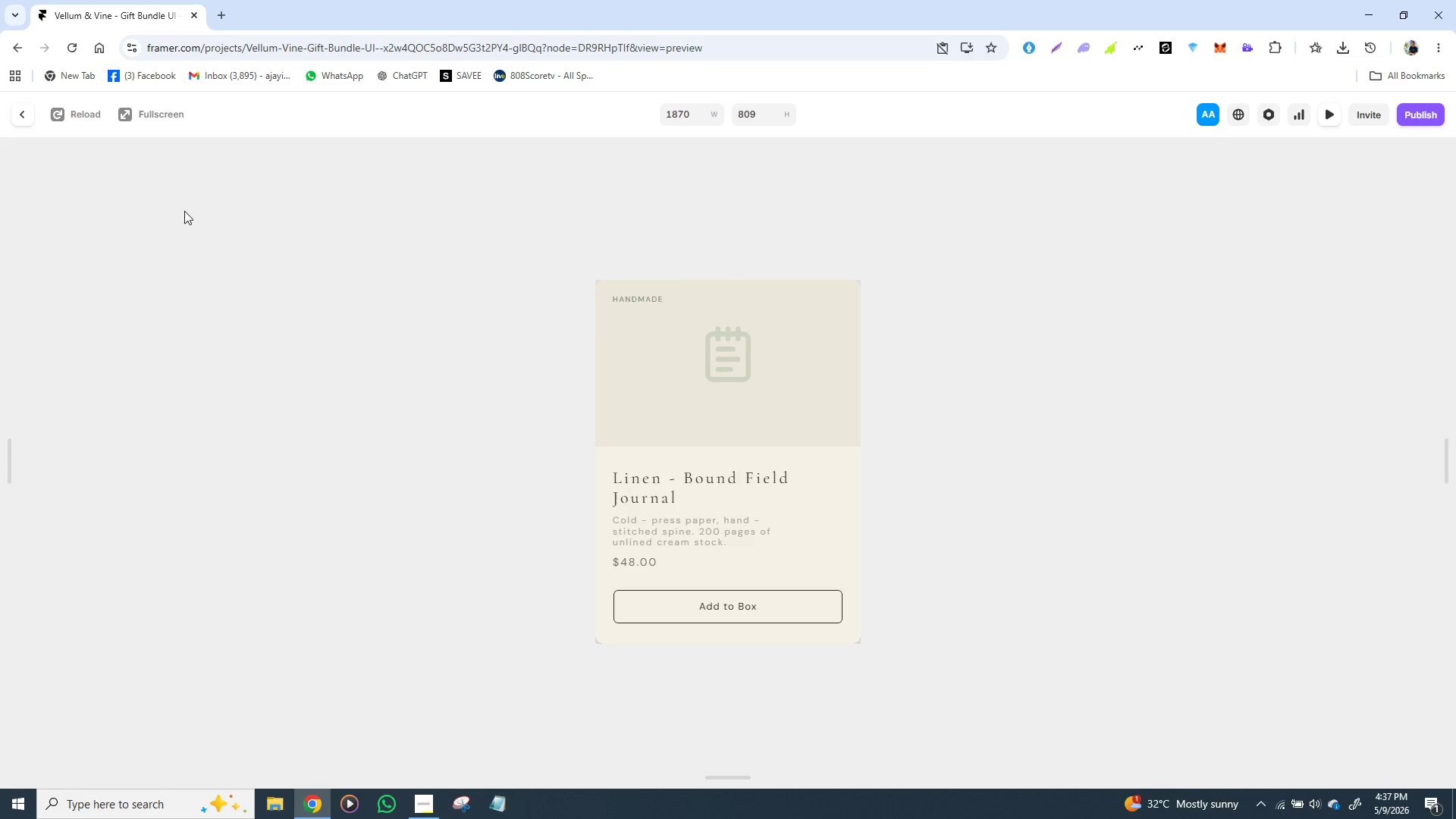 
wait(6.23)
 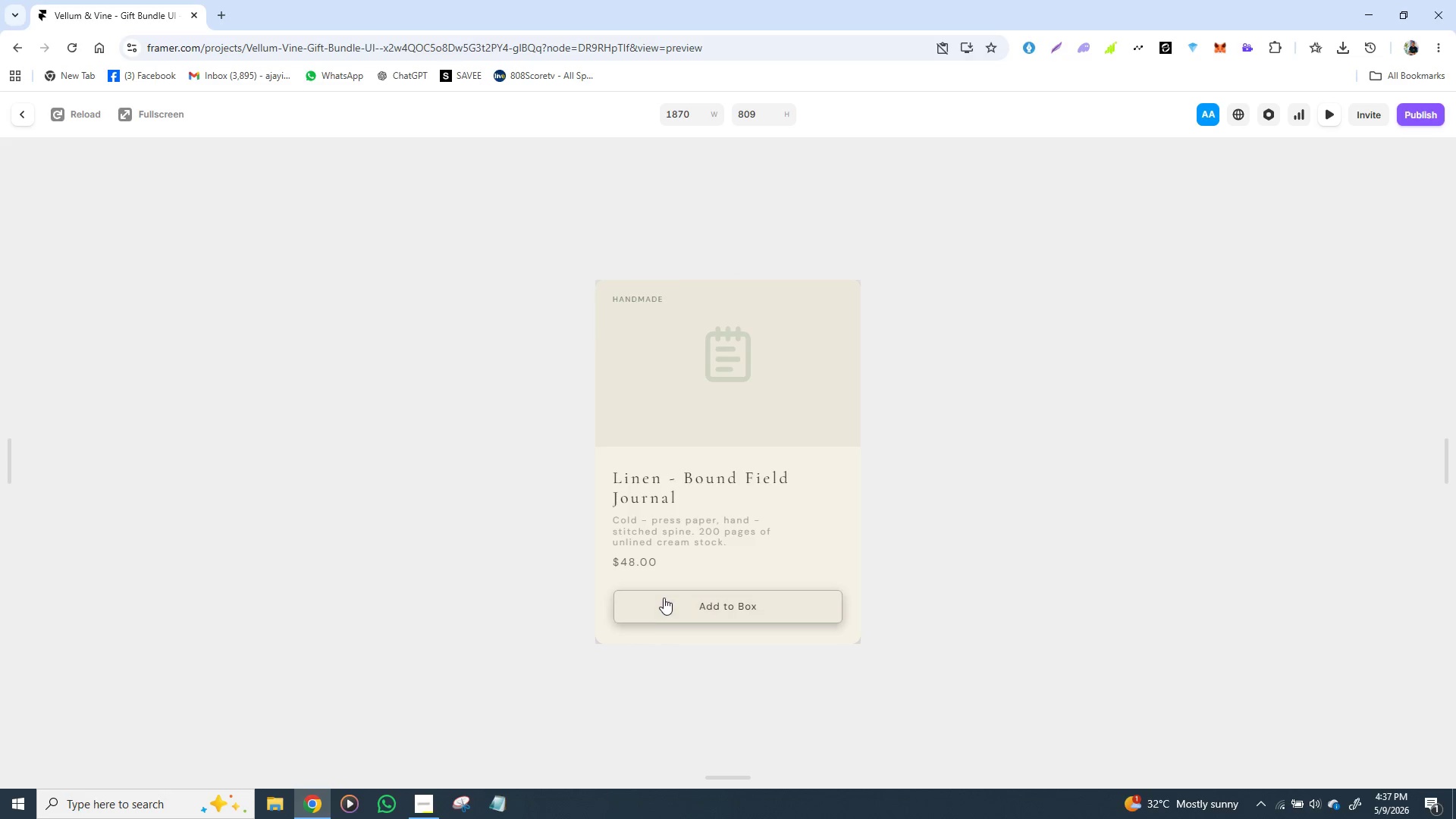 
left_click([19, 120])
 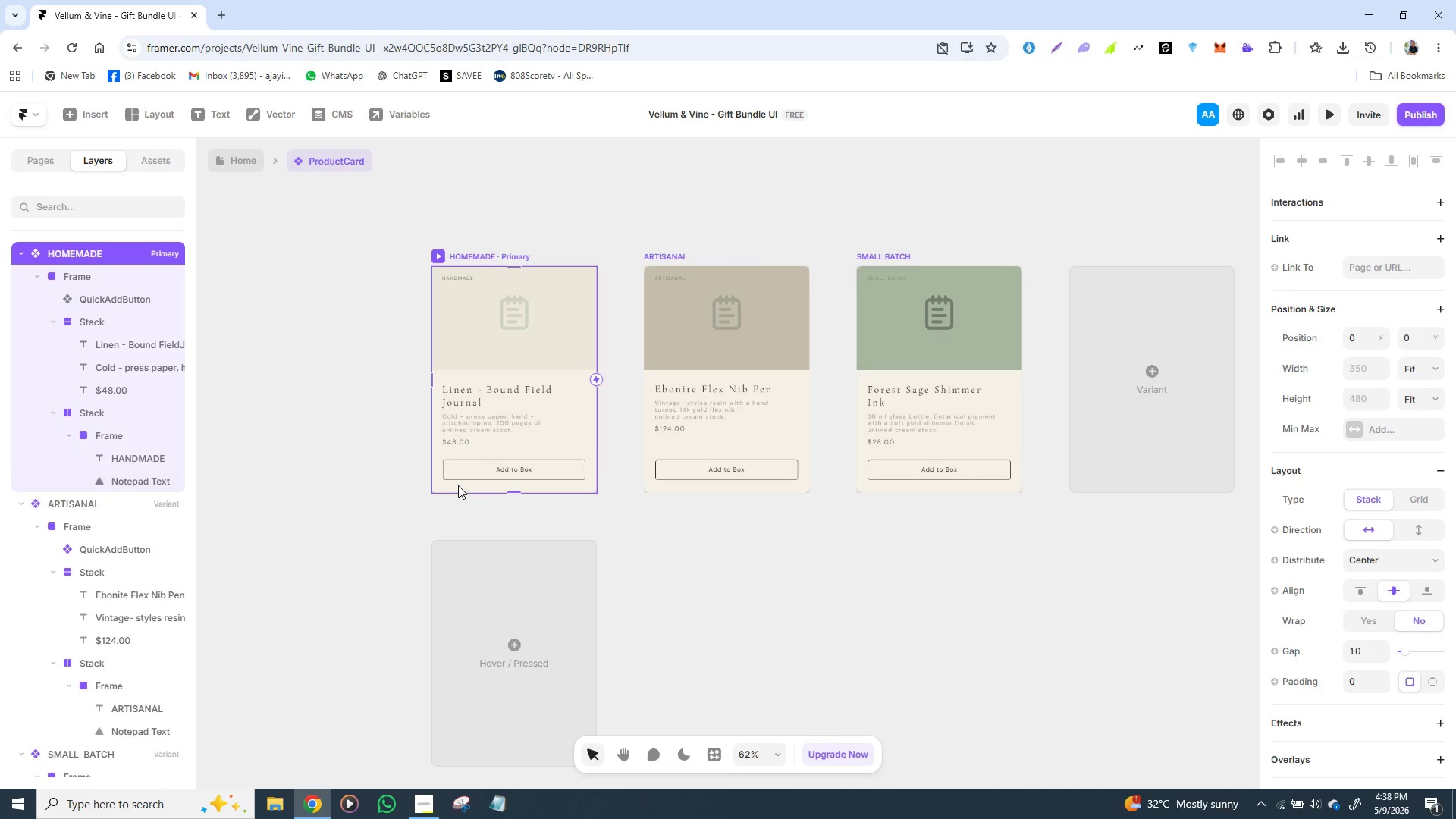 
wait(64.7)
 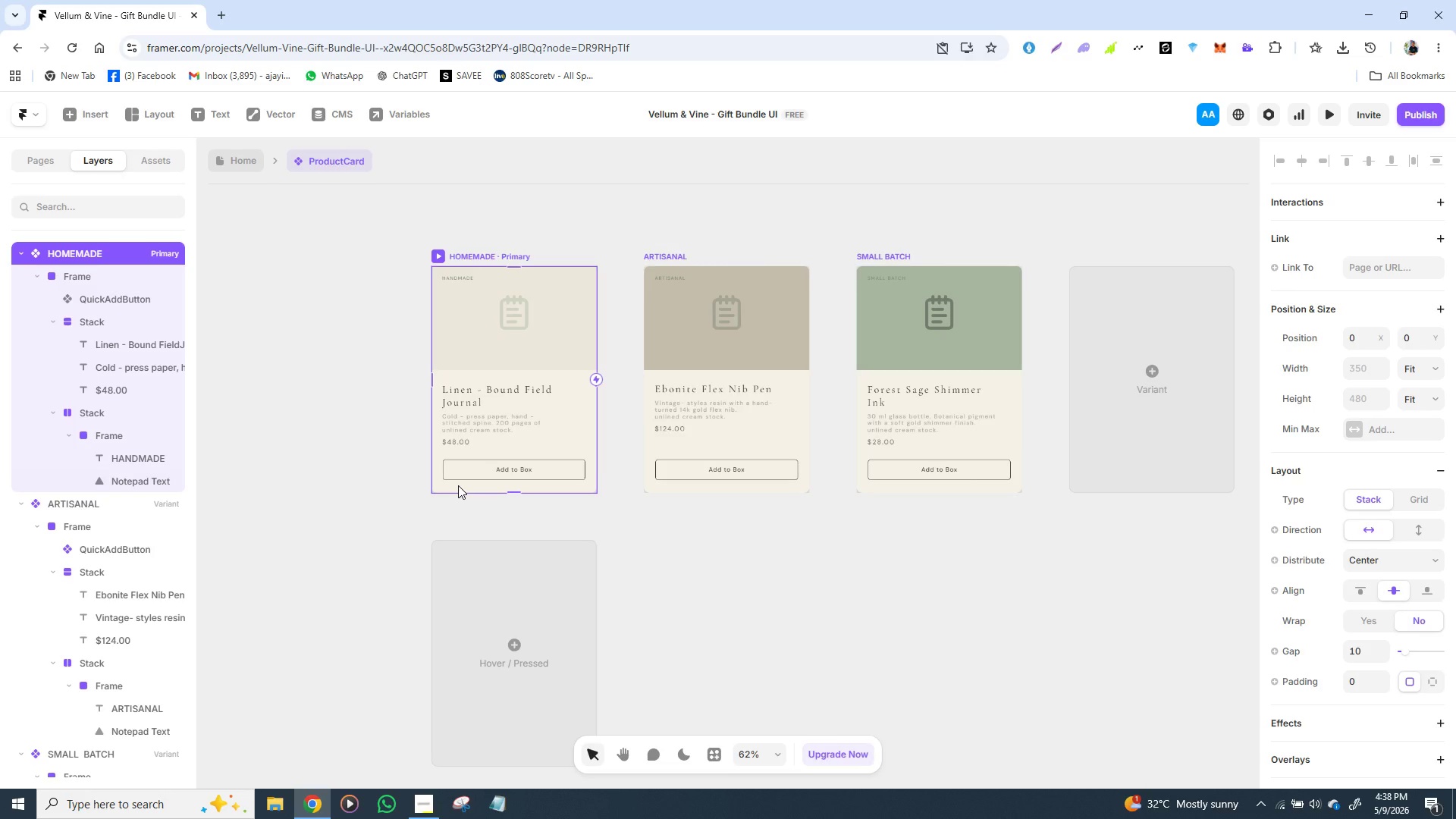 
left_click([717, 470])
 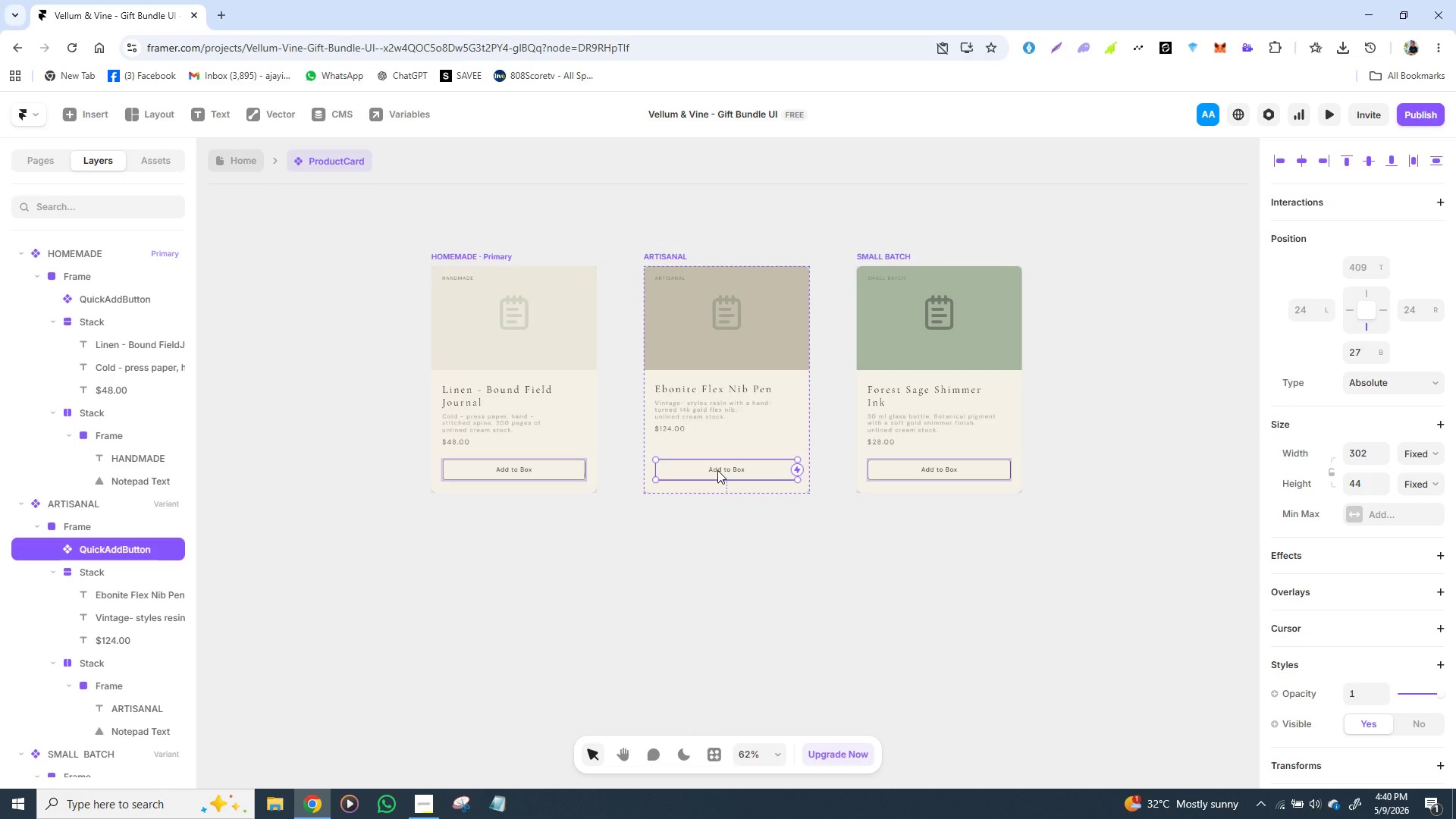 
wait(118.55)
 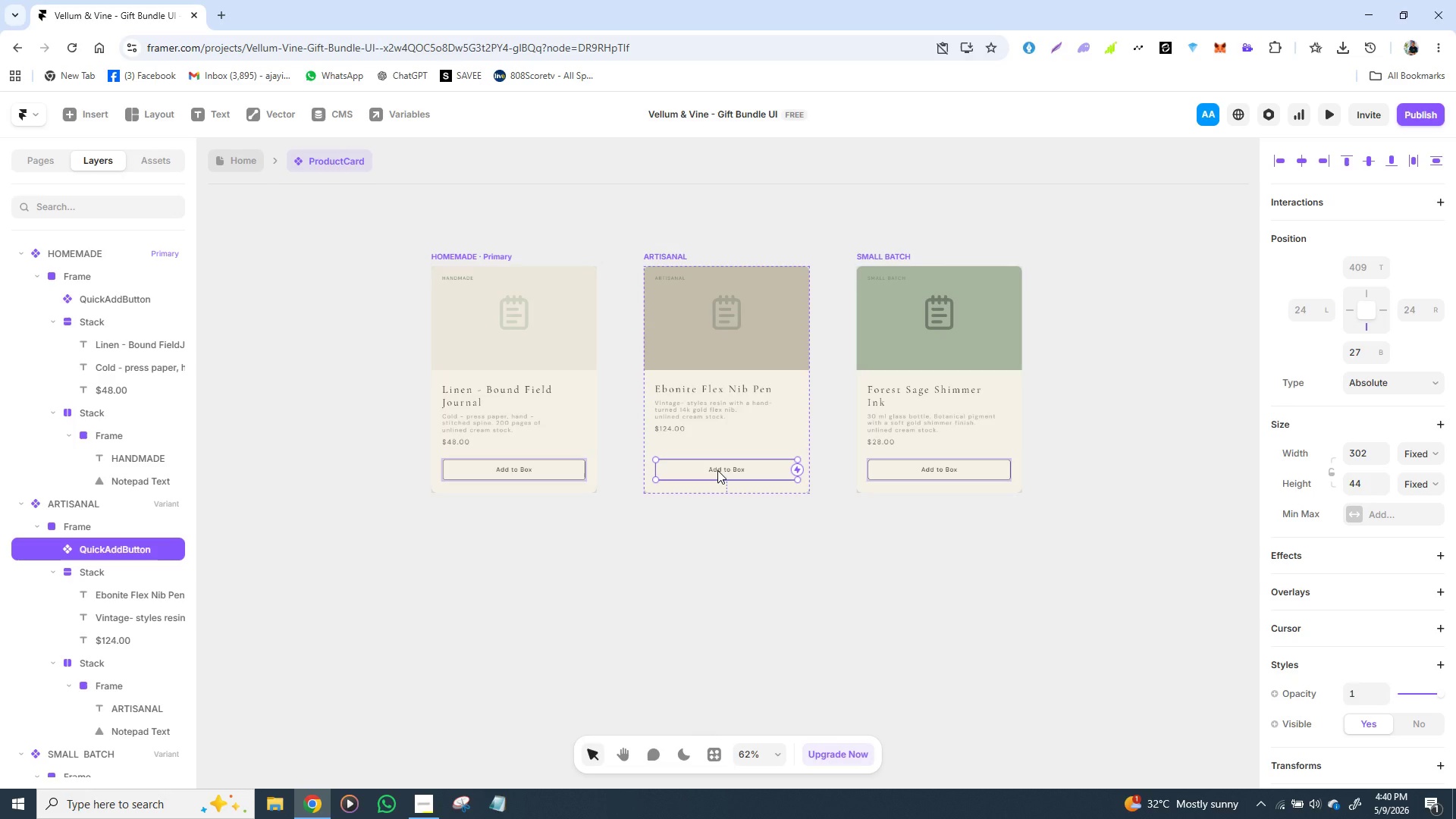 
left_click([657, 256])
 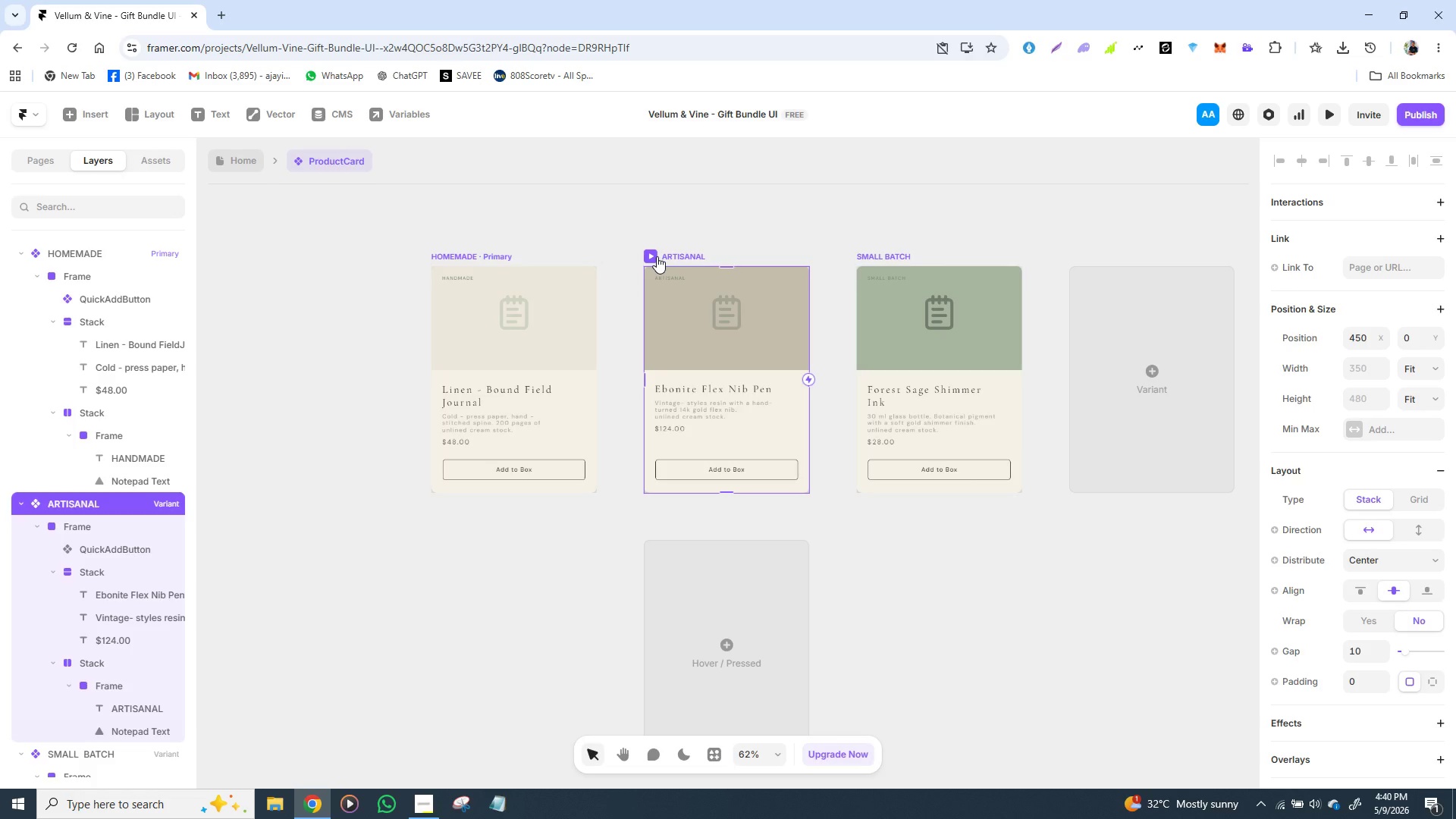 
wait(26.49)
 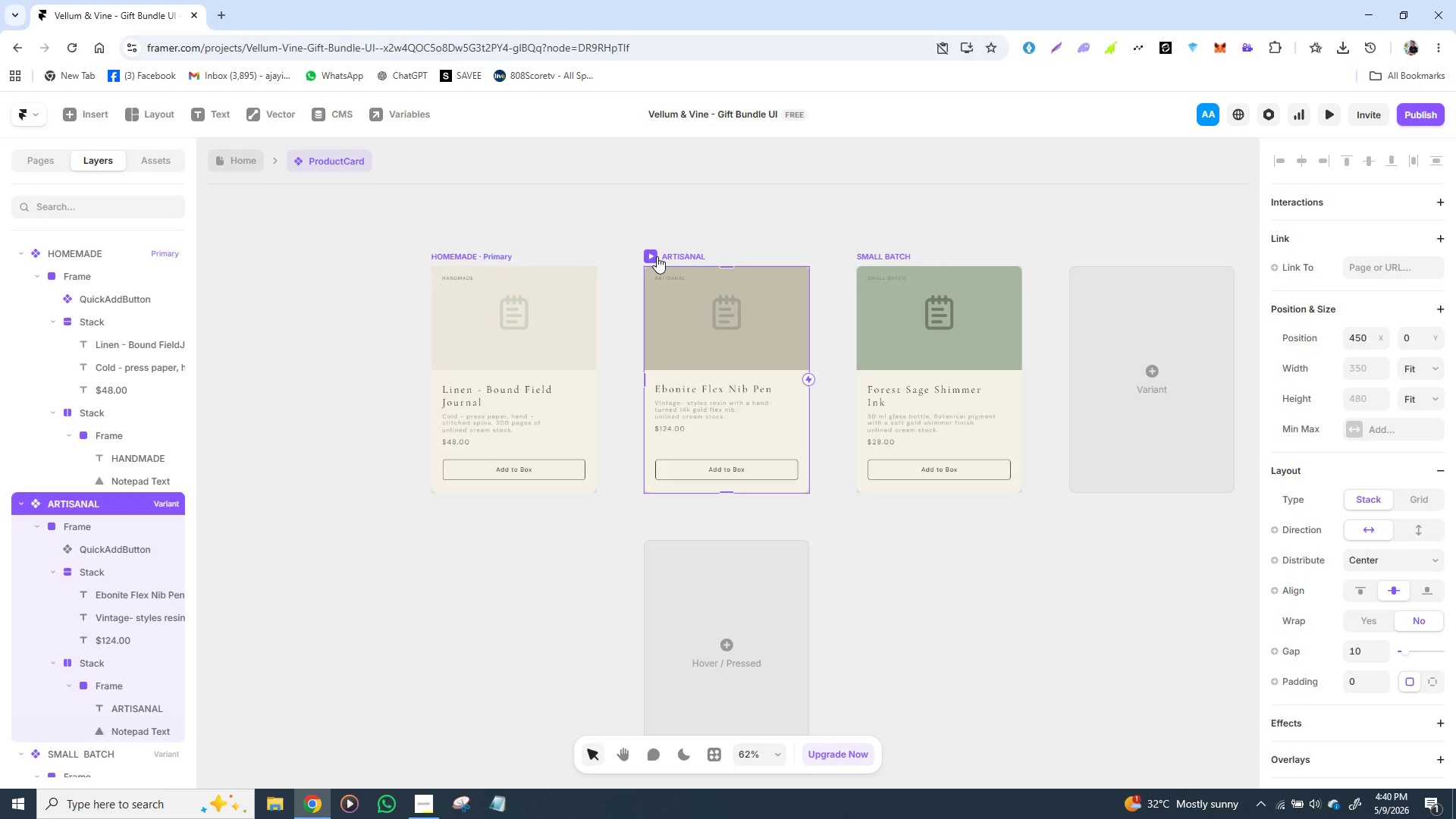 
left_click([485, 372])
 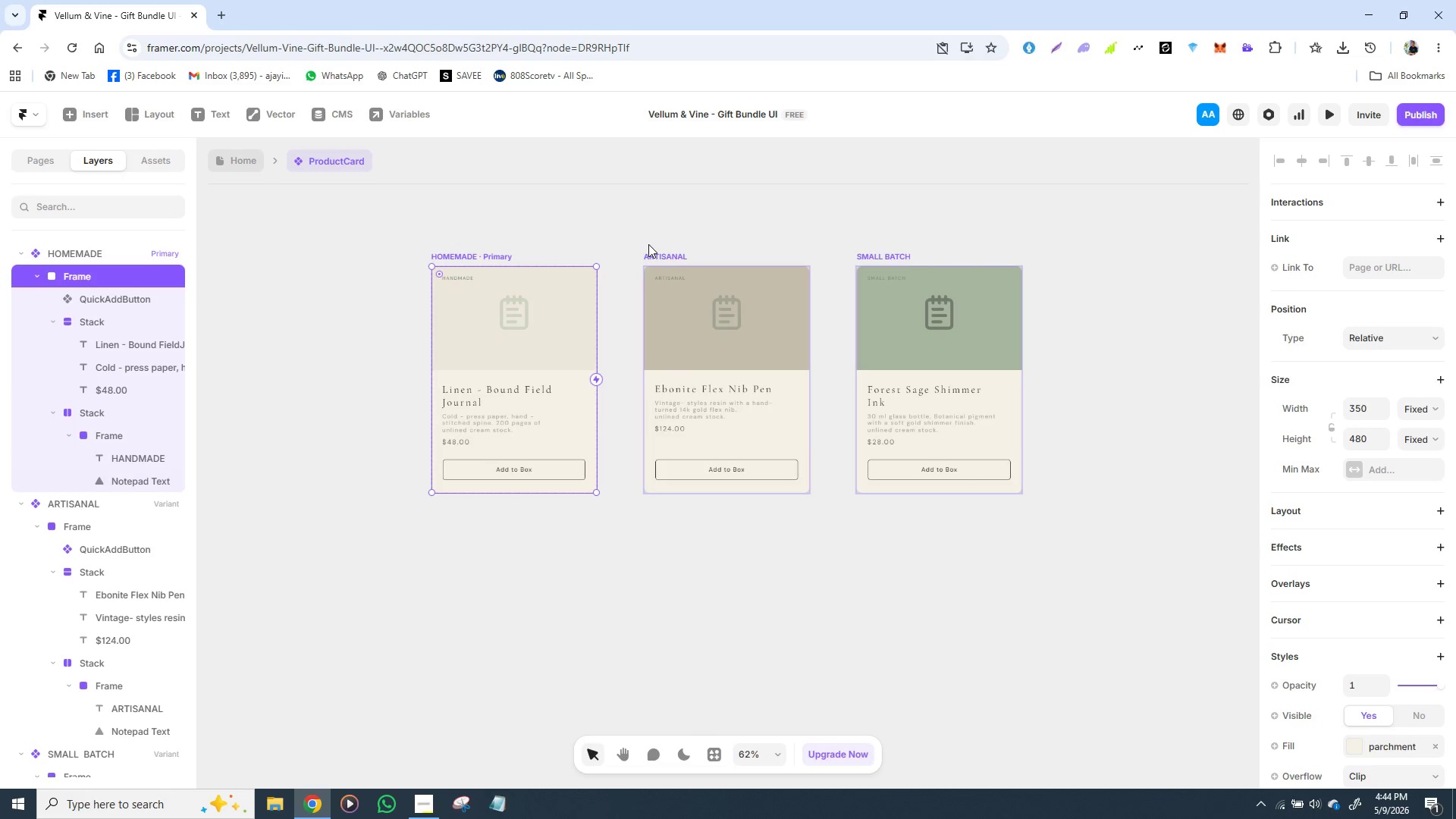 
wait(202.76)
 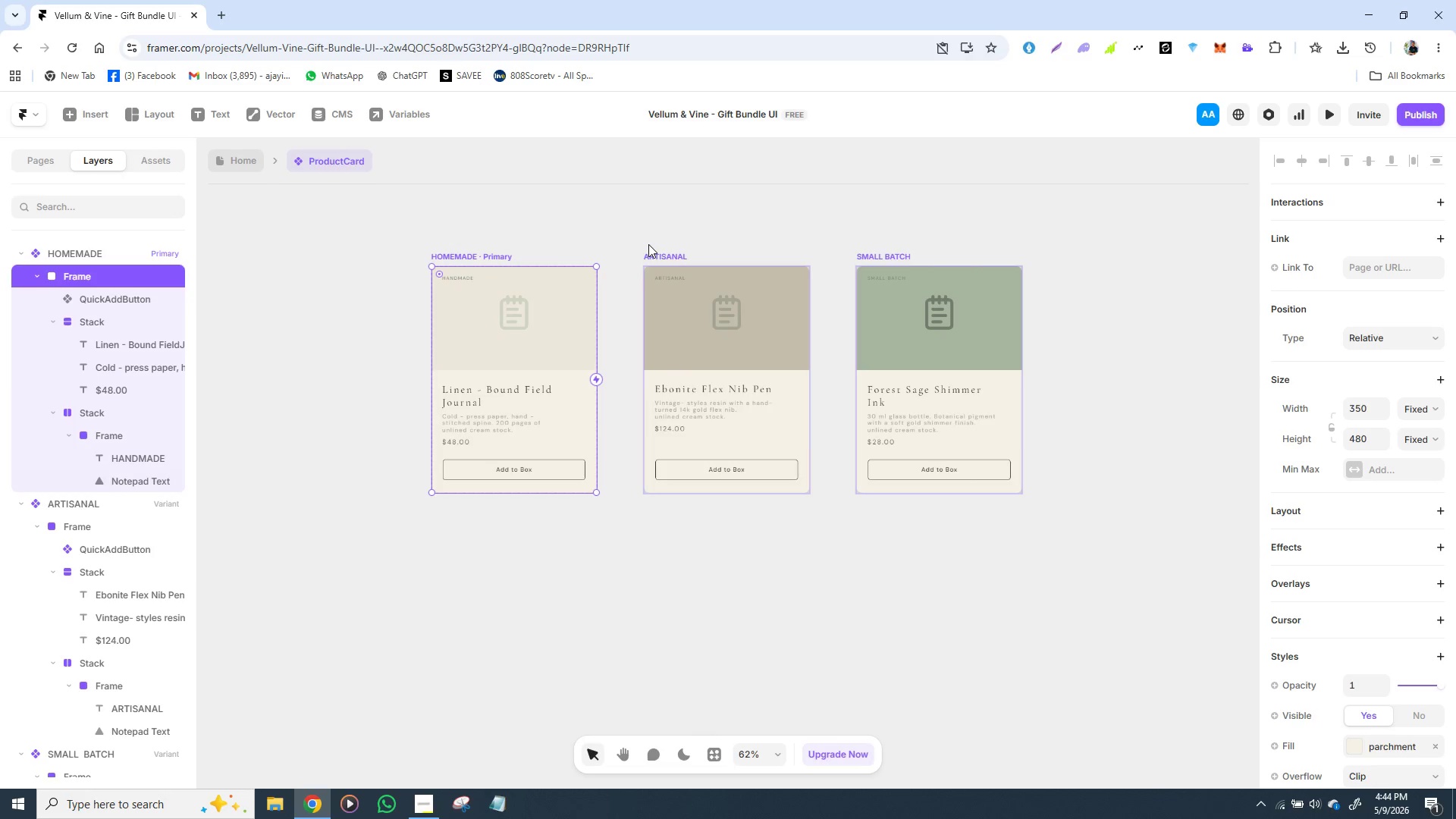 
left_click([426, 802])